 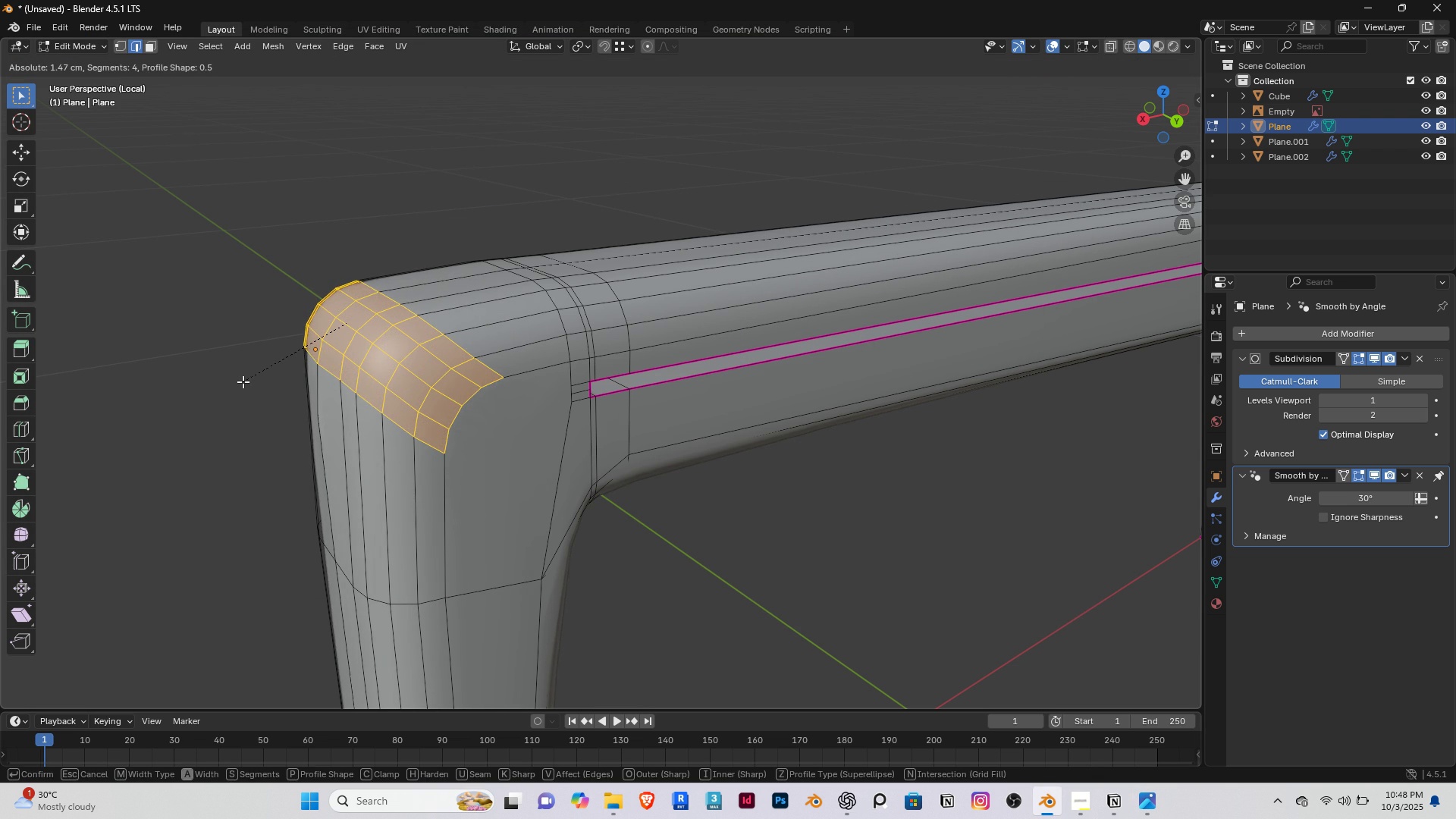 
left_click([224, 388])
 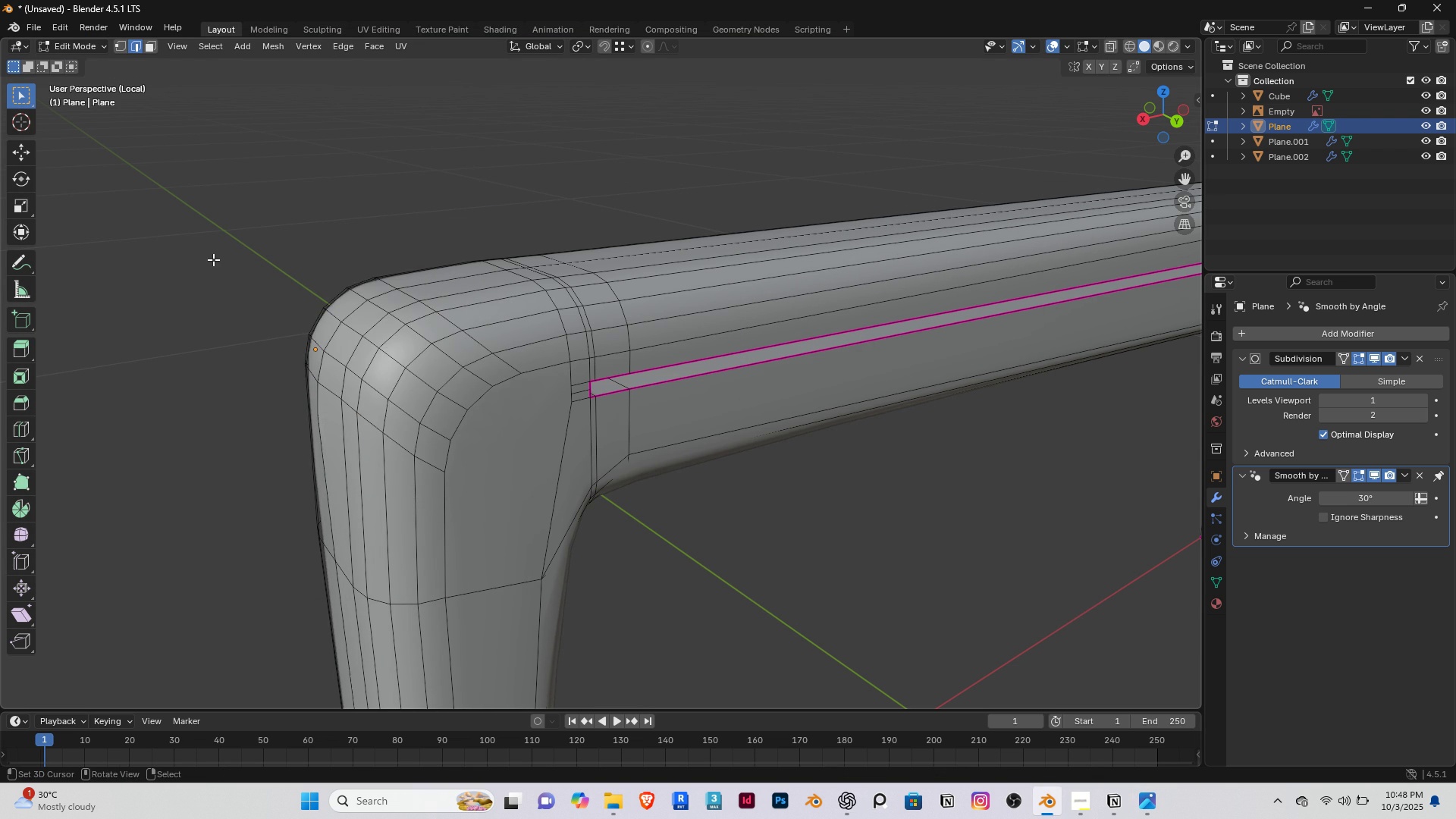 
right_click([213, 259])
 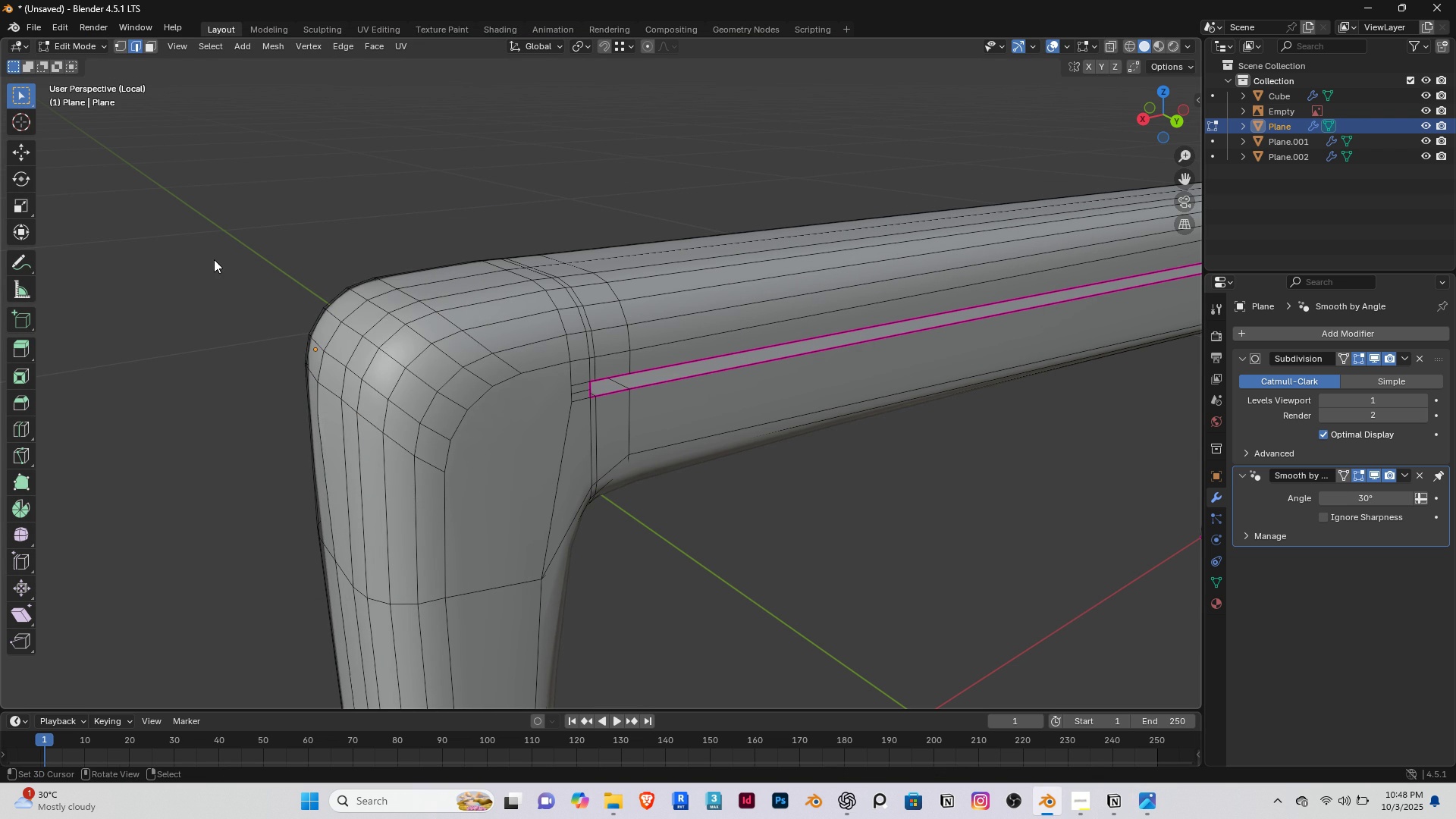 
key(Tab)
 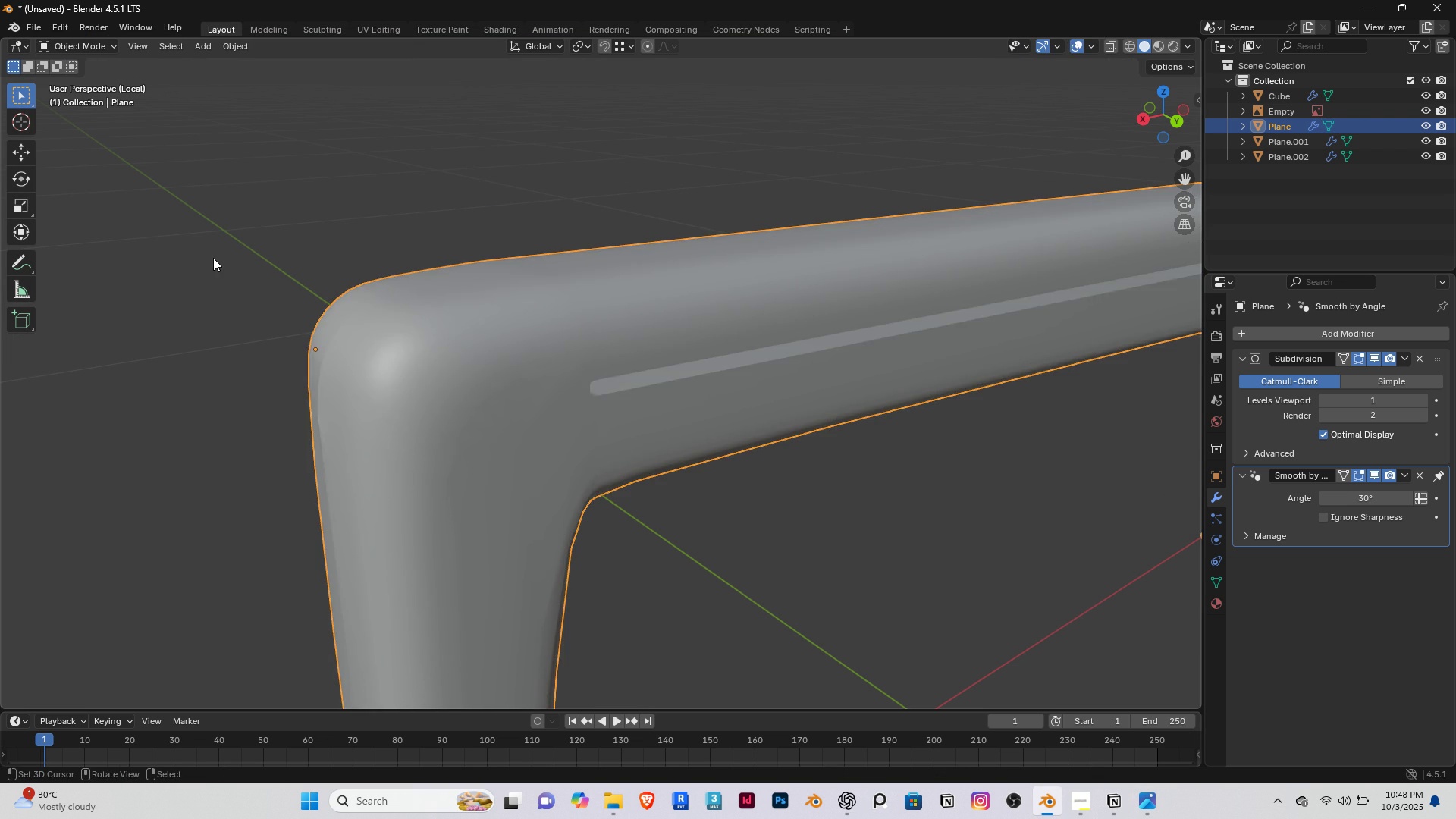 
scroll: coordinate [225, 249], scroll_direction: down, amount: 1.0
 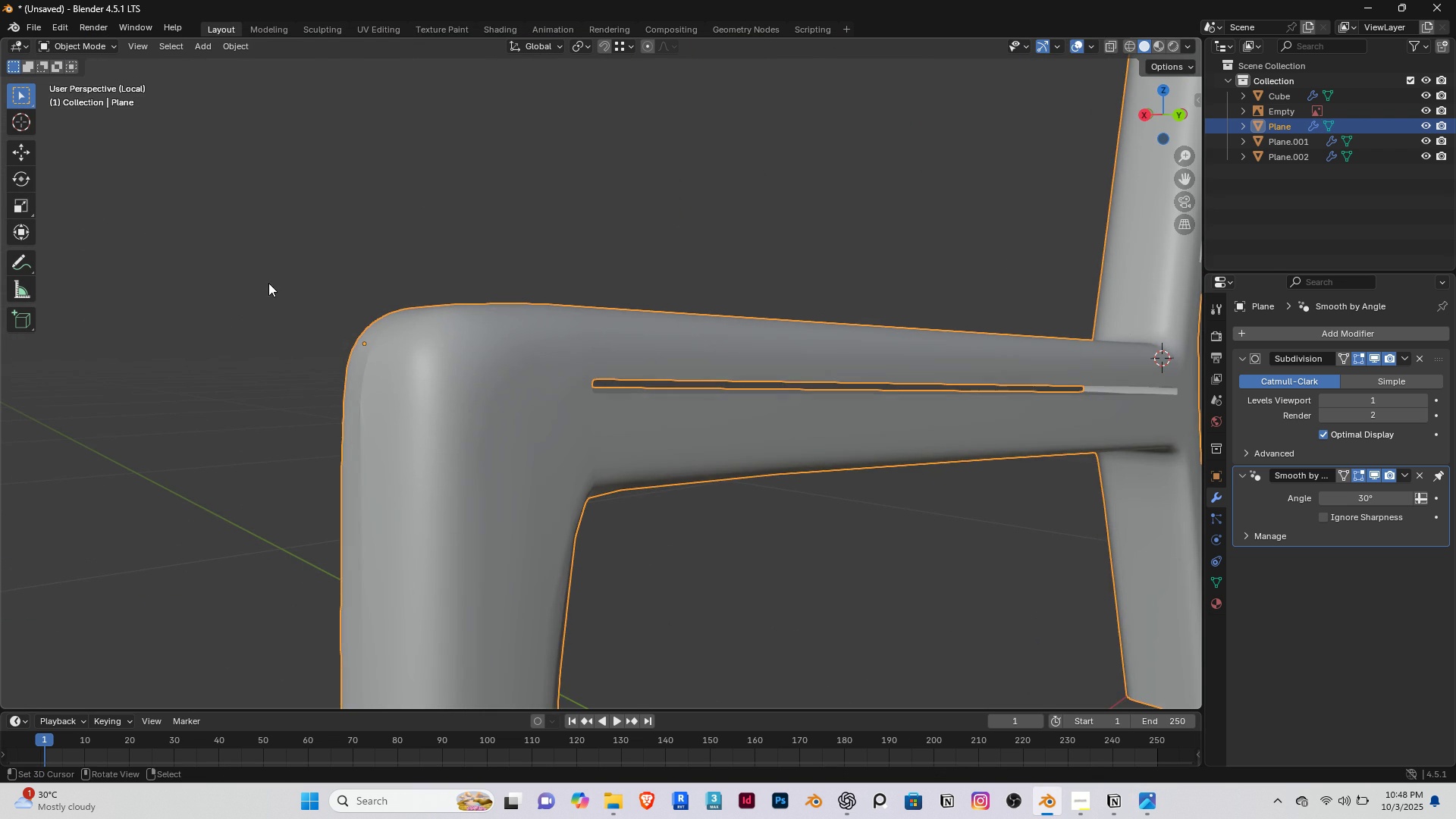 
key(Tab)
 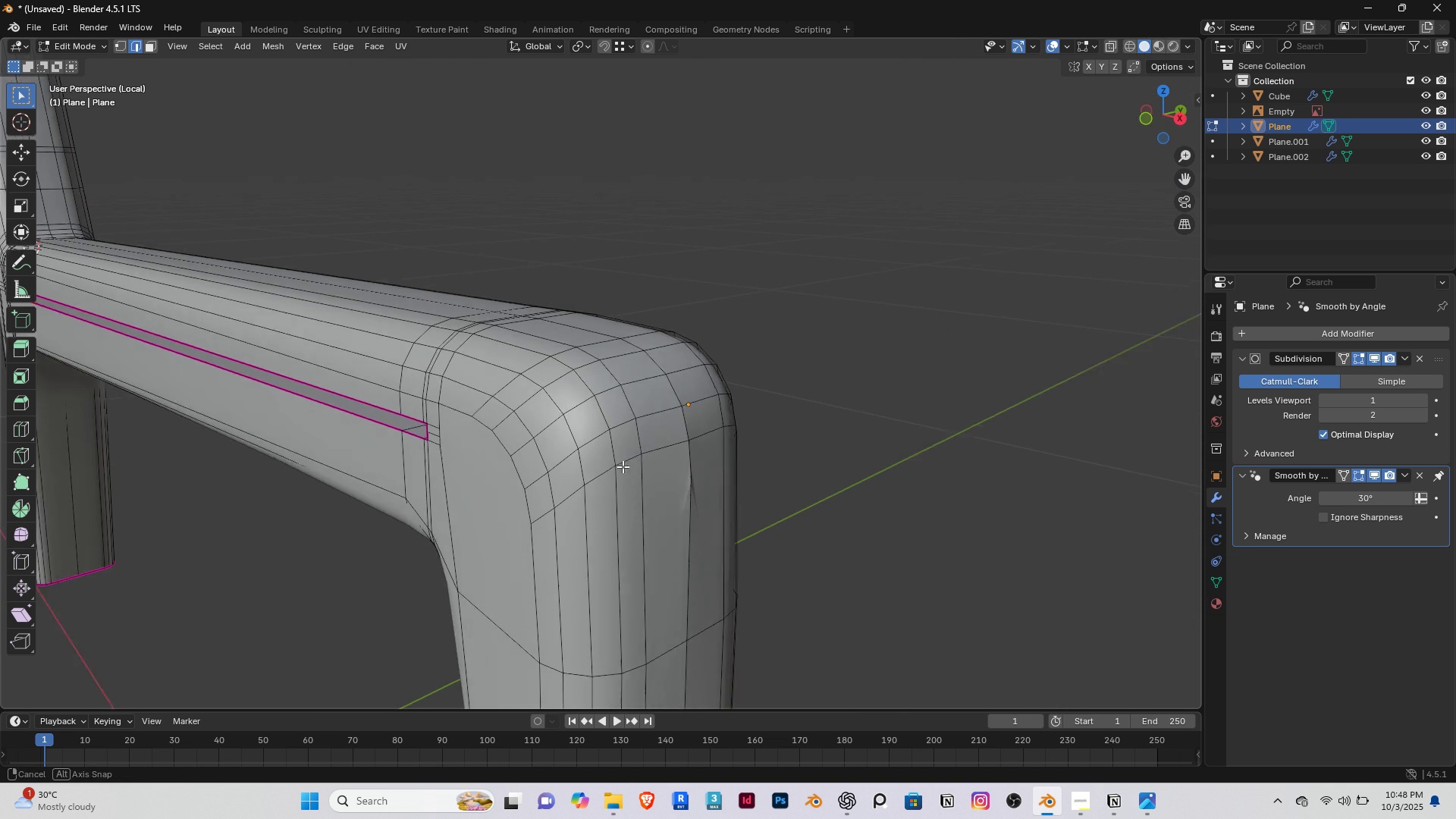 
right_click([675, 502])
 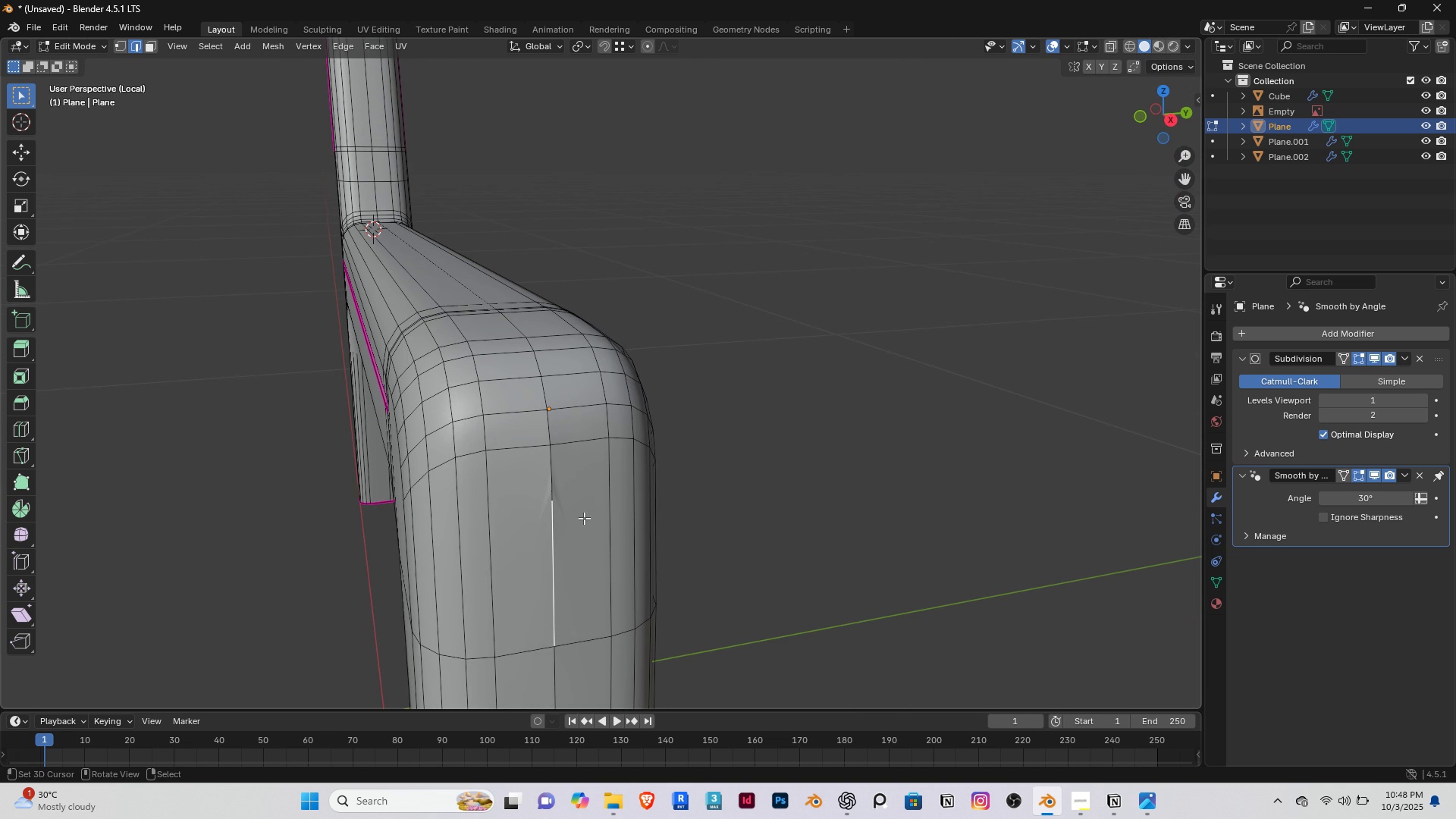 
key(1)
 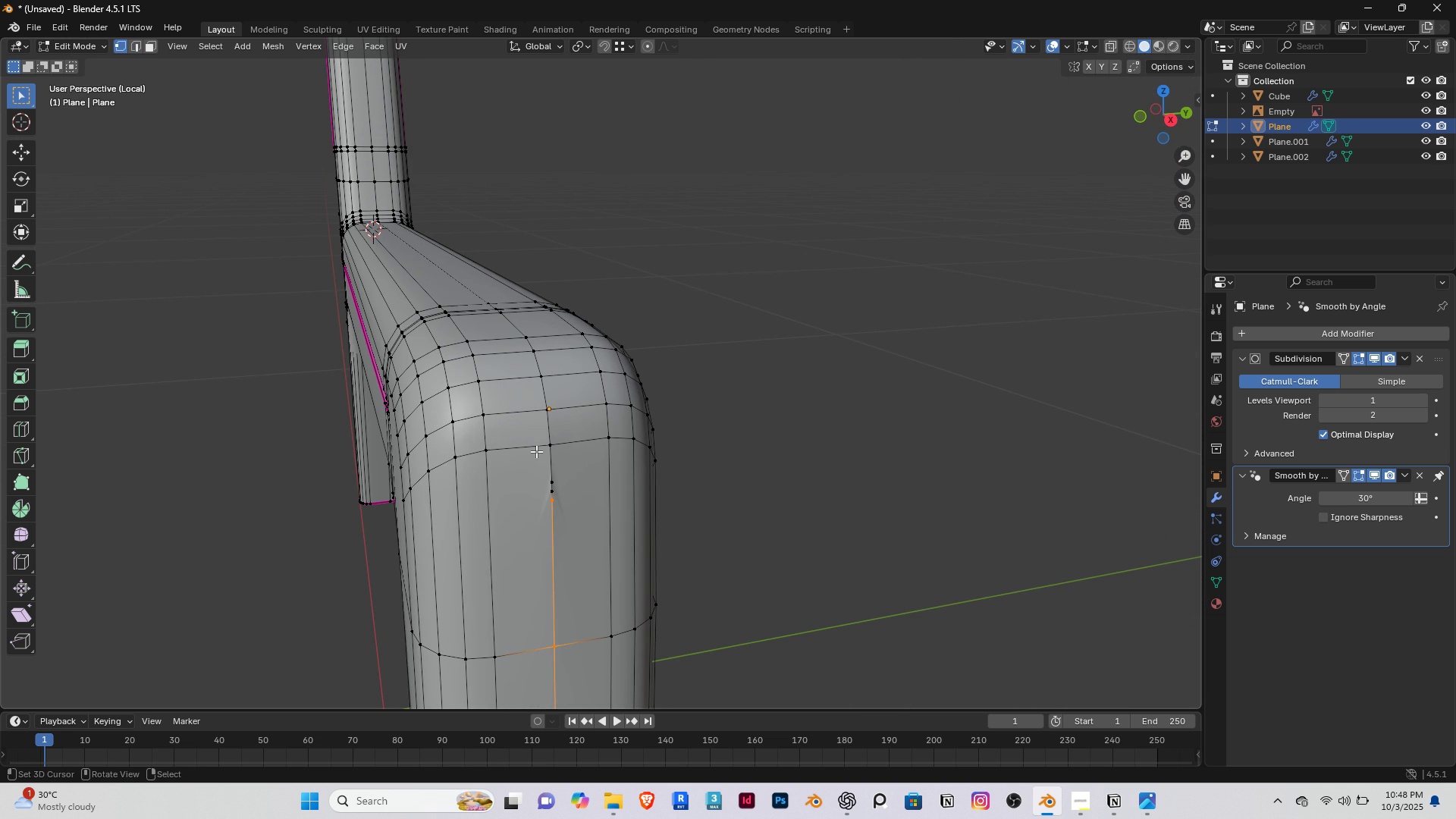 
right_click([545, 485])